 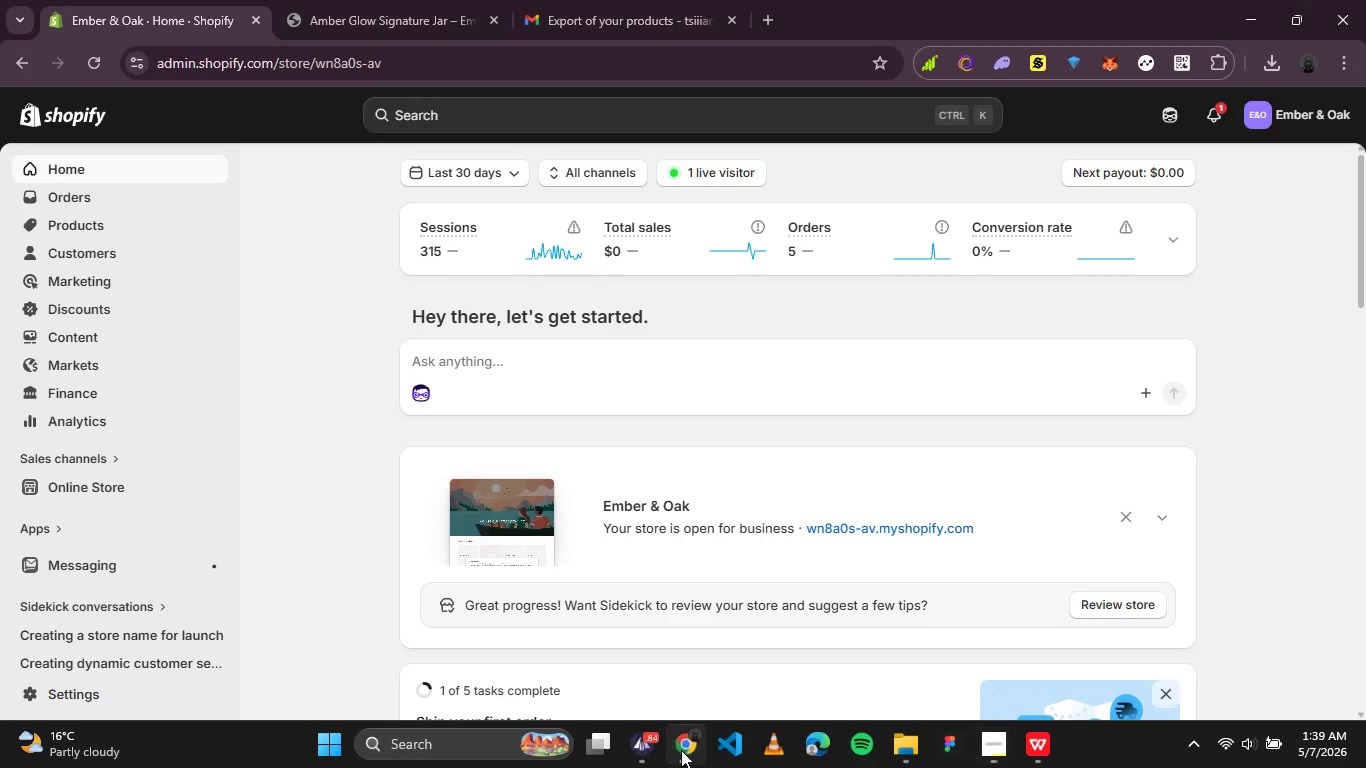 
scroll: coordinate [514, 531], scroll_direction: down, amount: 8.0
 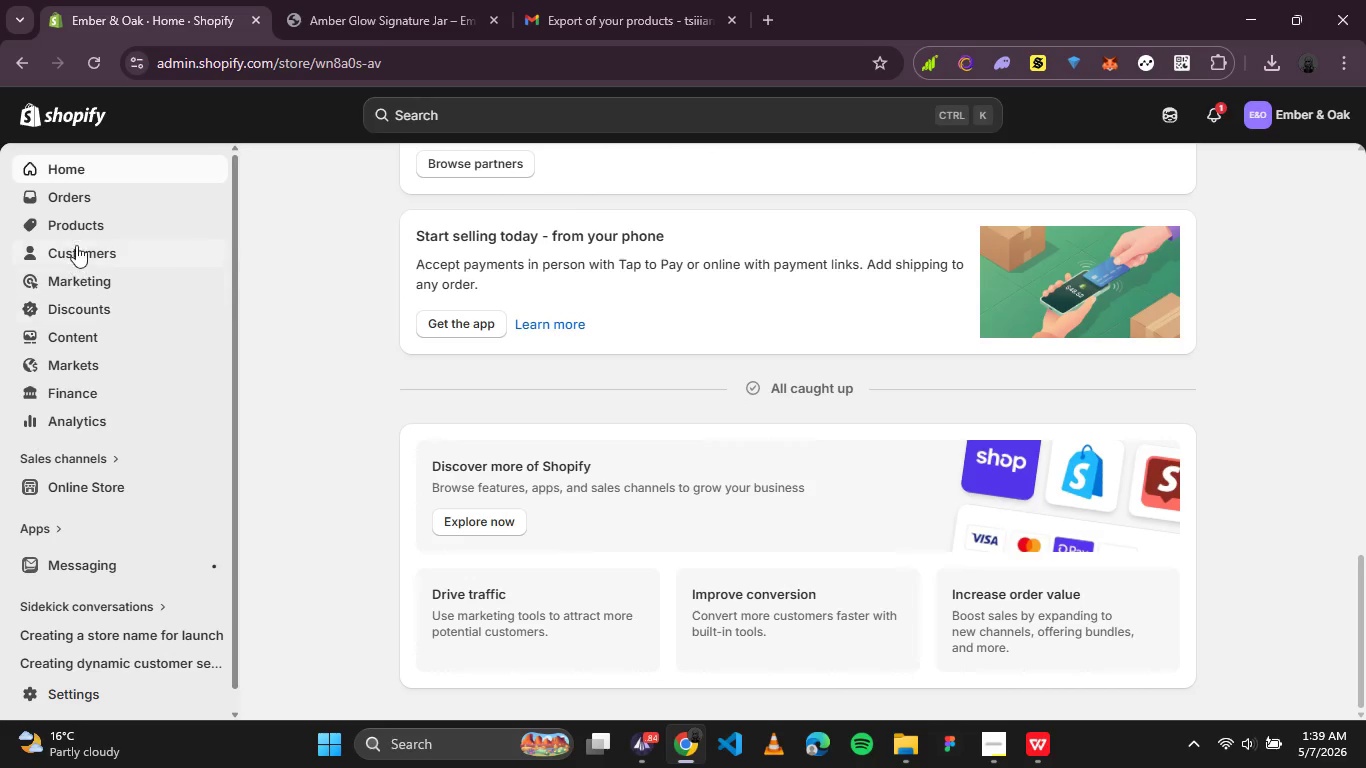 
left_click([78, 233])
 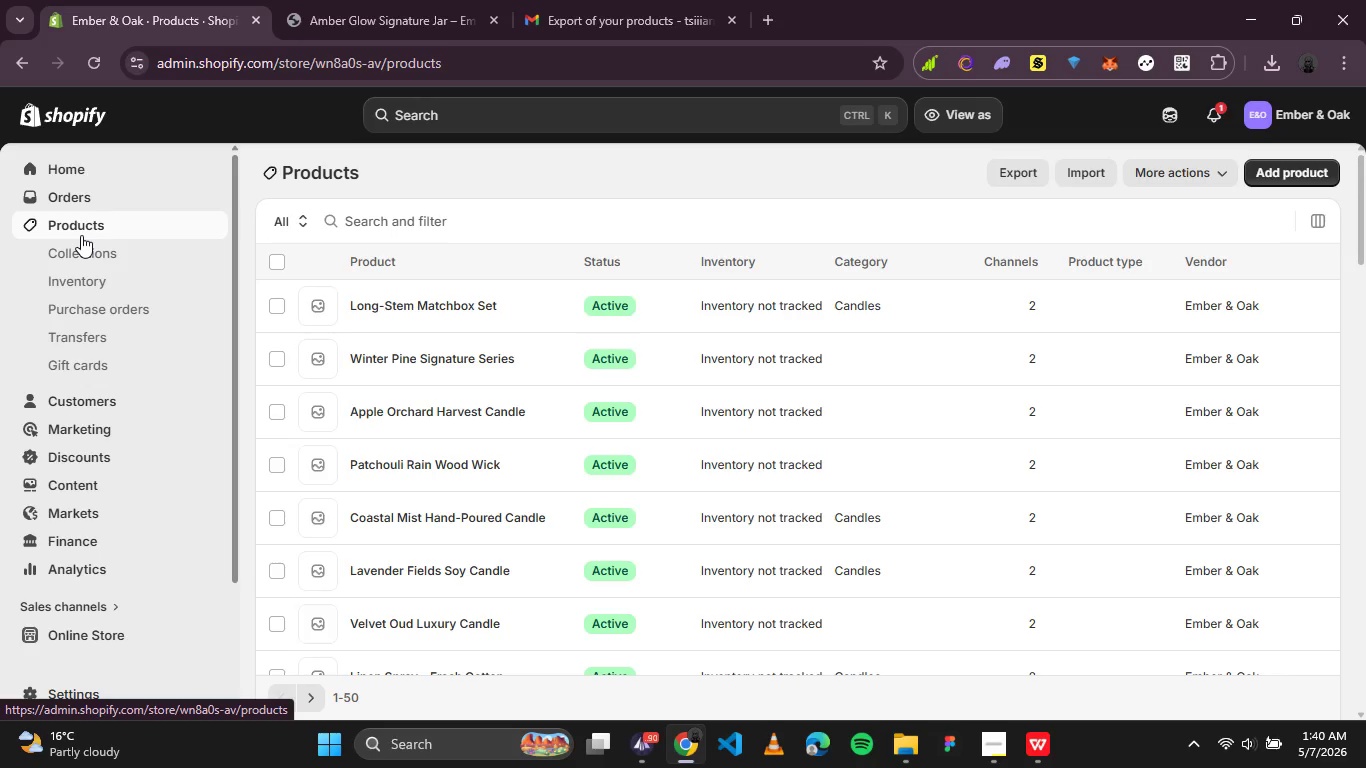 
wait(62.38)
 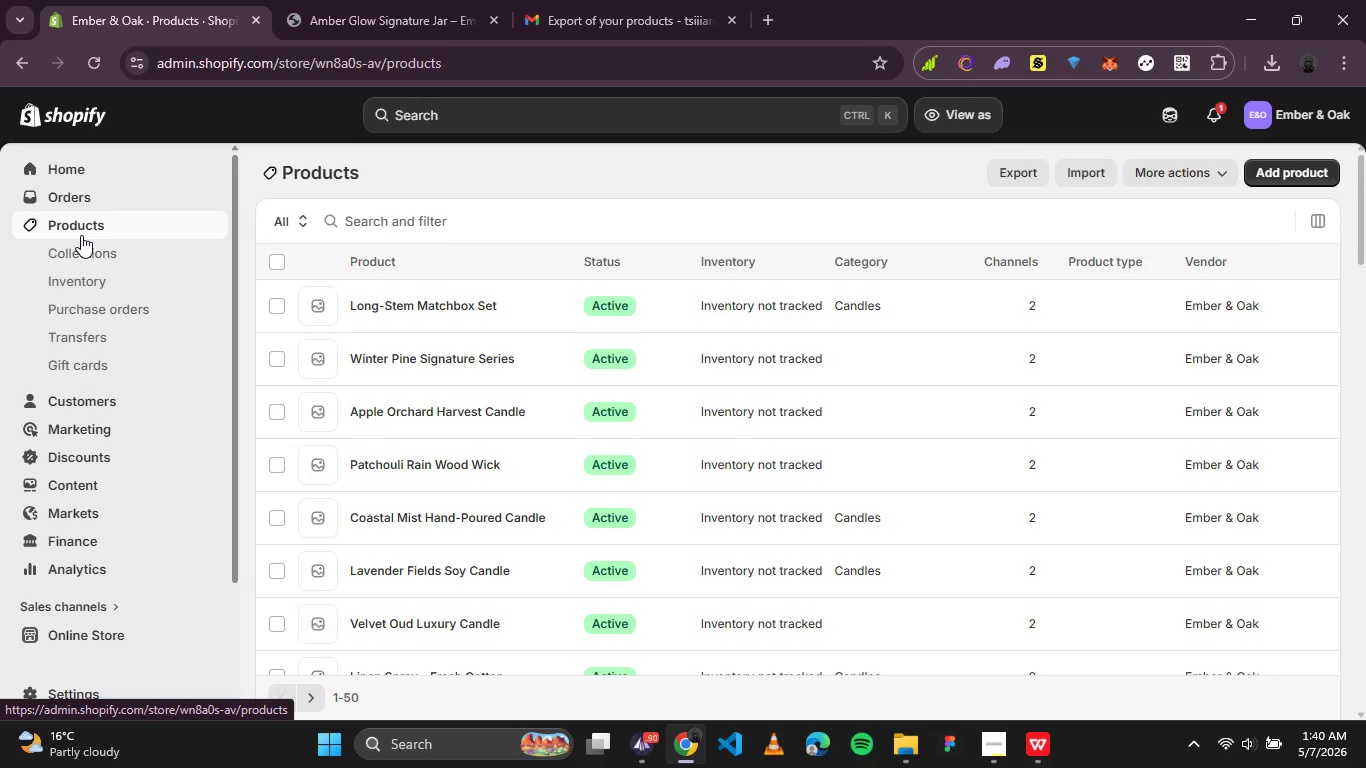 
scroll: coordinate [302, 379], scroll_direction: down, amount: 5.0
 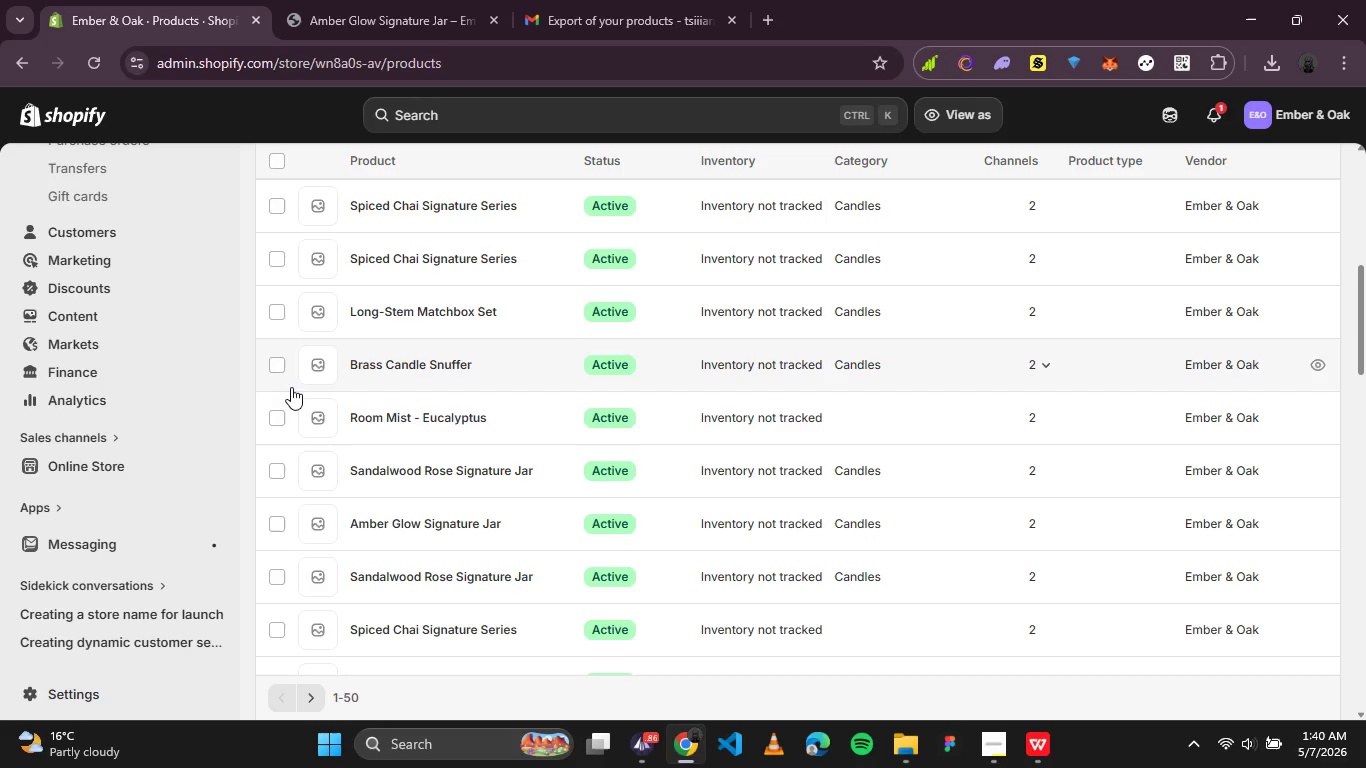 
wait(45.06)
 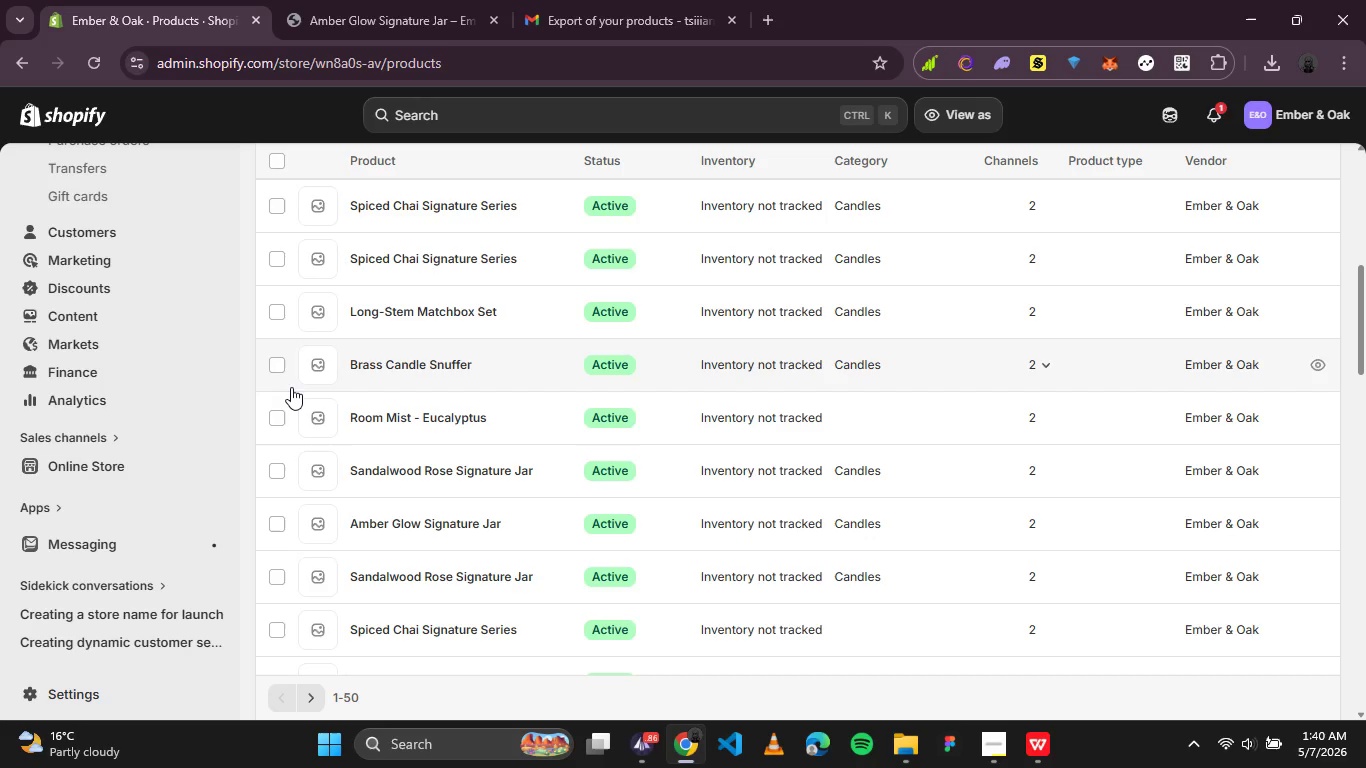 
scroll: coordinate [323, 487], scroll_direction: down, amount: 9.0
 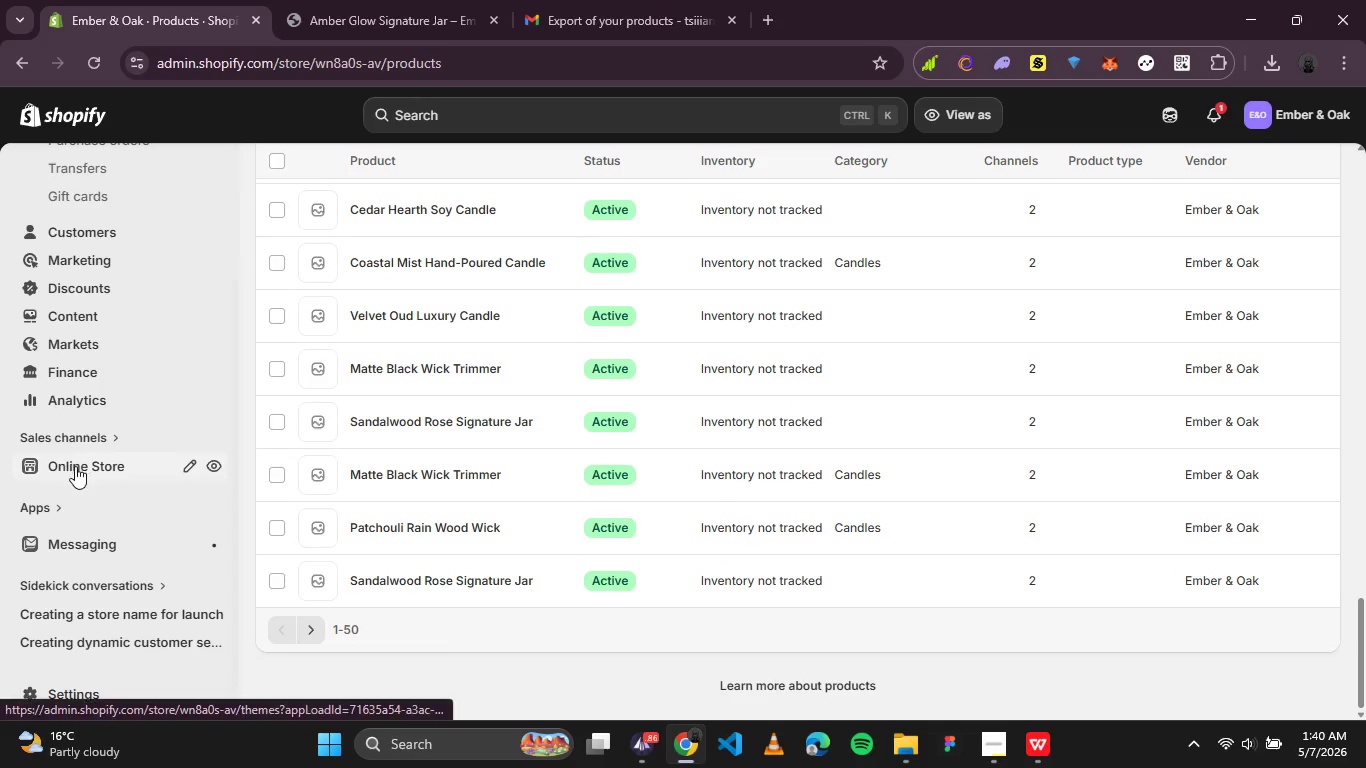 
left_click([87, 463])
 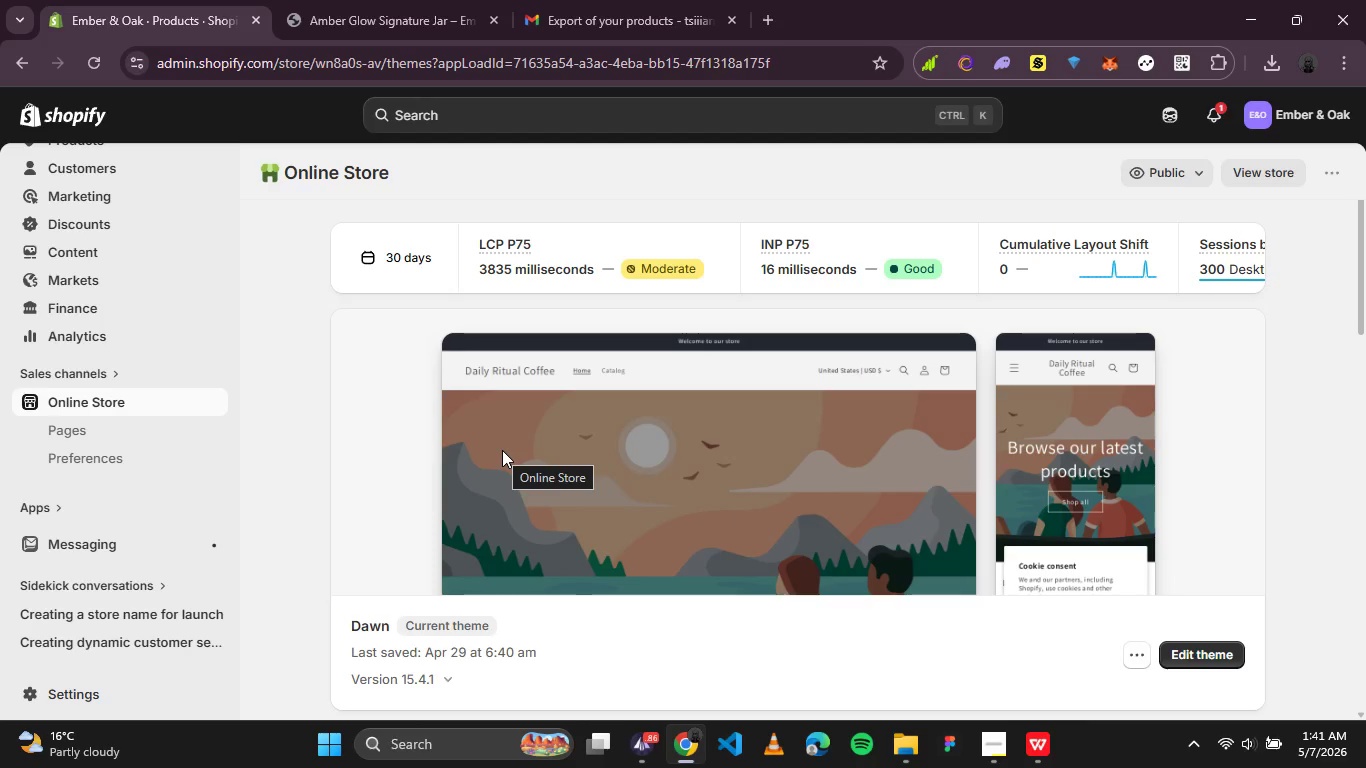 
wait(69.25)
 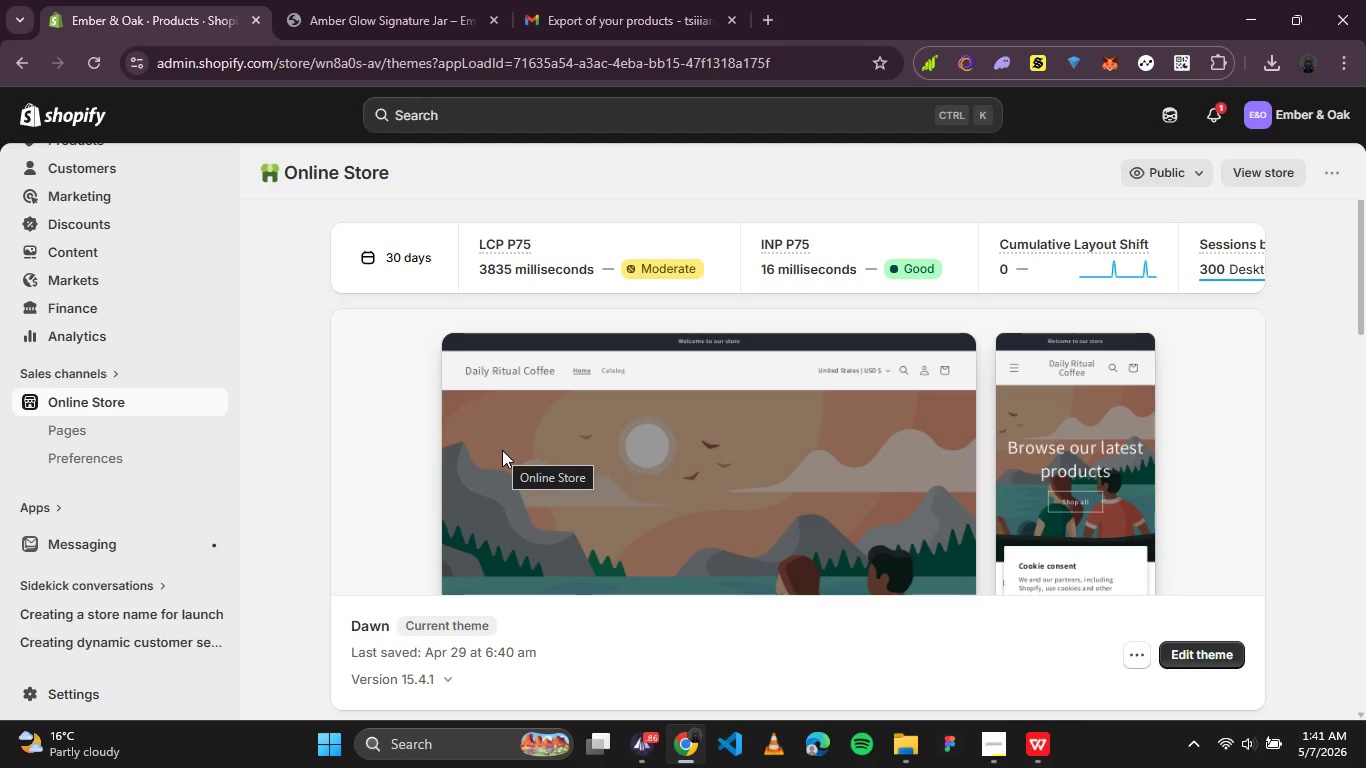 
scroll: coordinate [813, 450], scroll_direction: down, amount: 2.0
 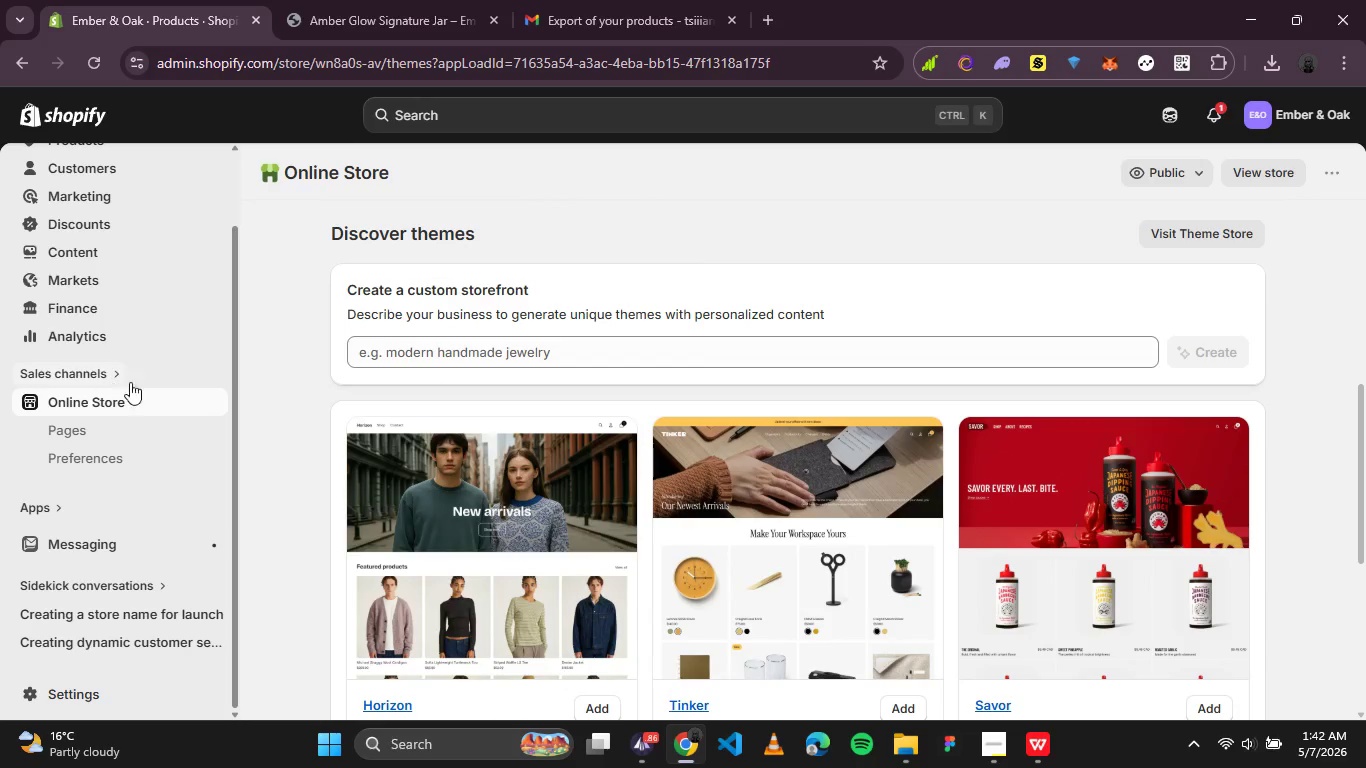 
scroll: coordinate [518, 439], scroll_direction: up, amount: 8.0
 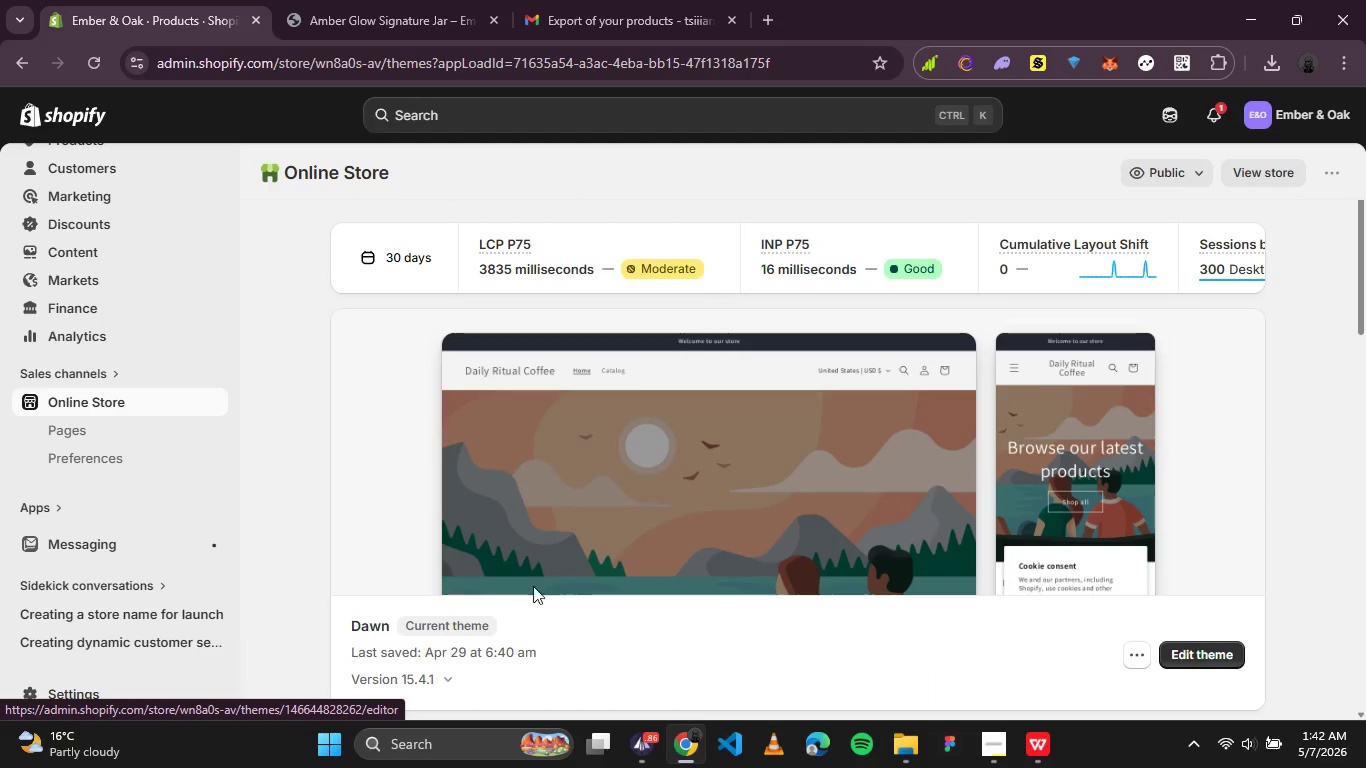 
left_click([119, 463])
 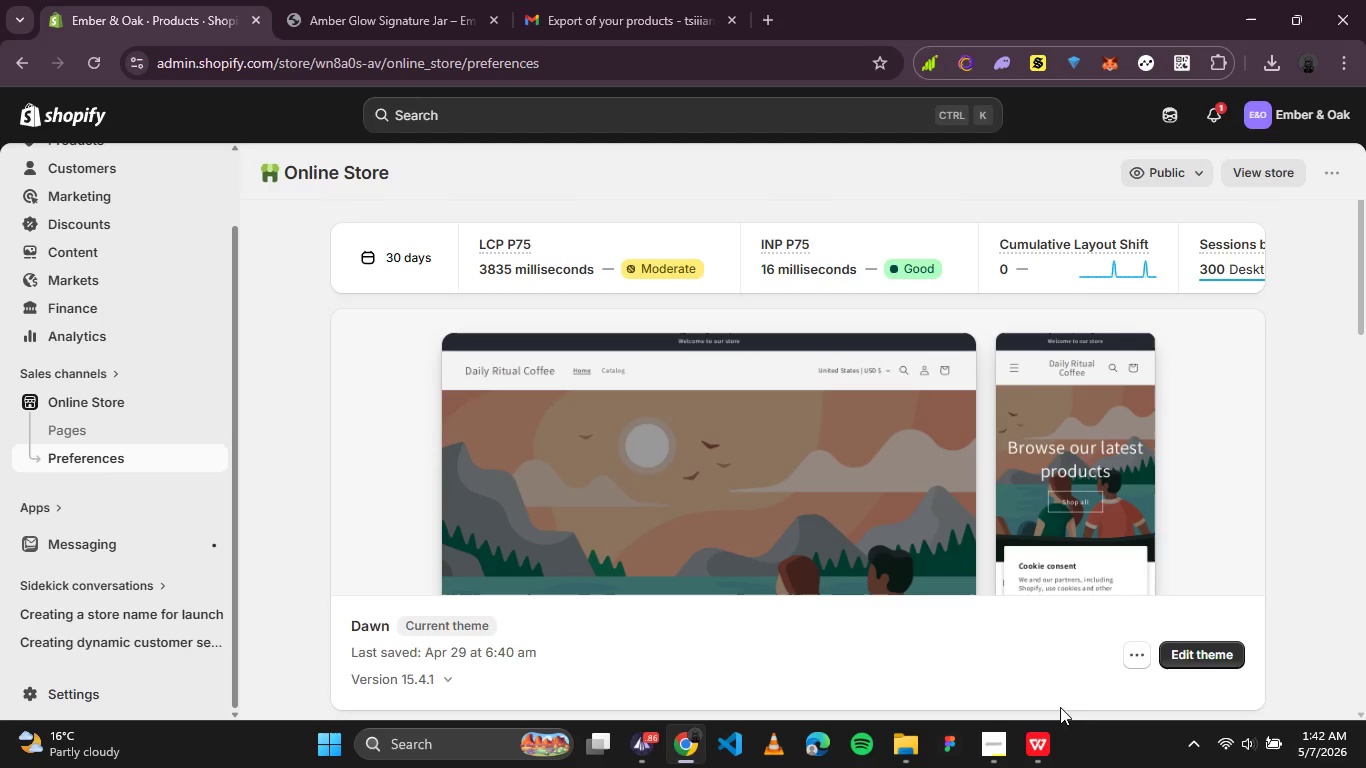 
left_click([1001, 743])